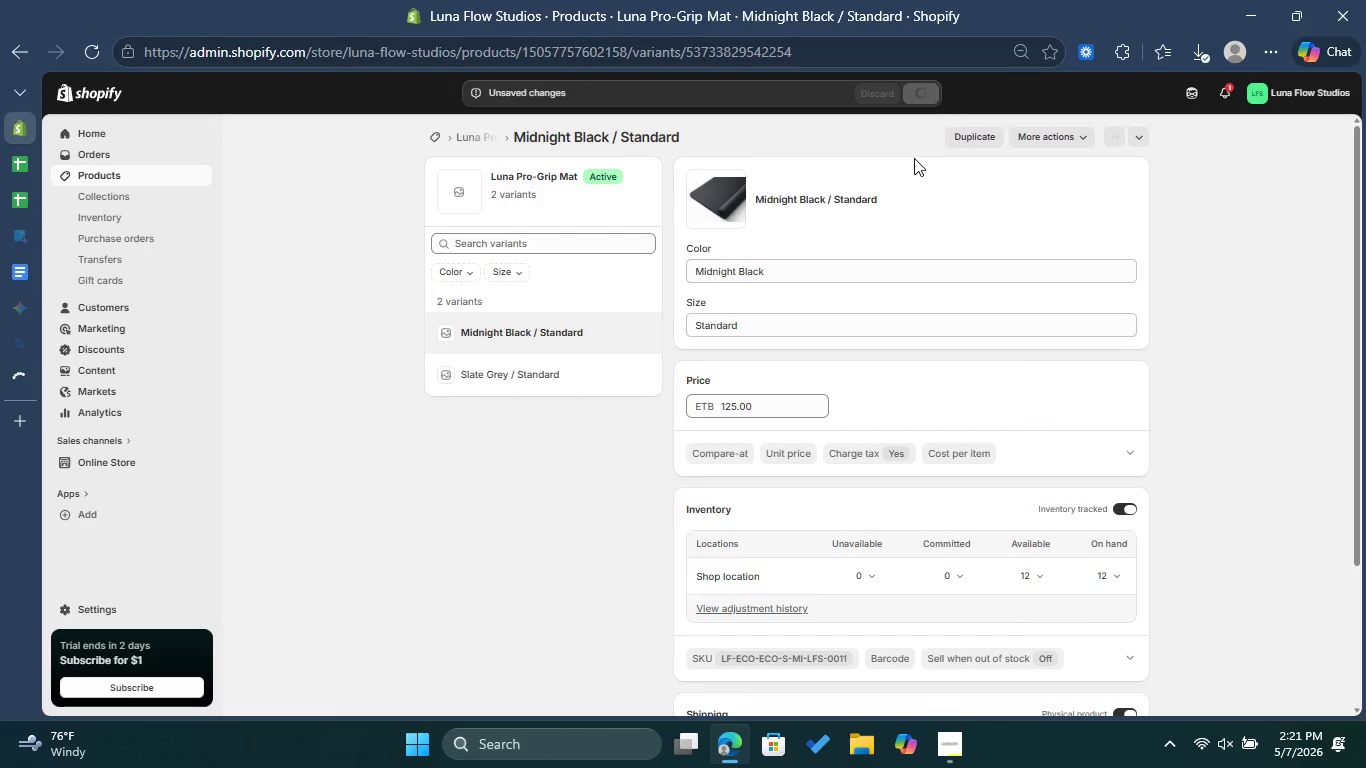 
left_click([481, 140])
 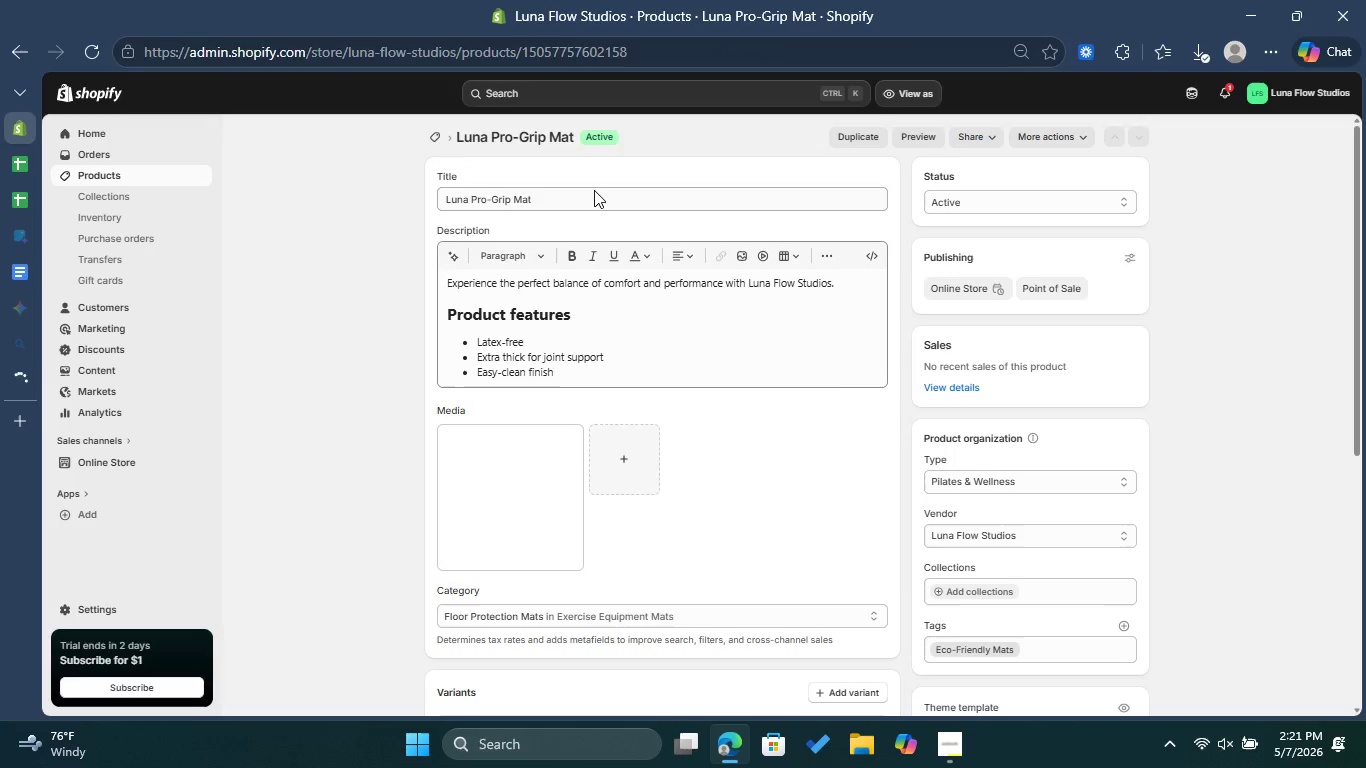 
wait(6.62)
 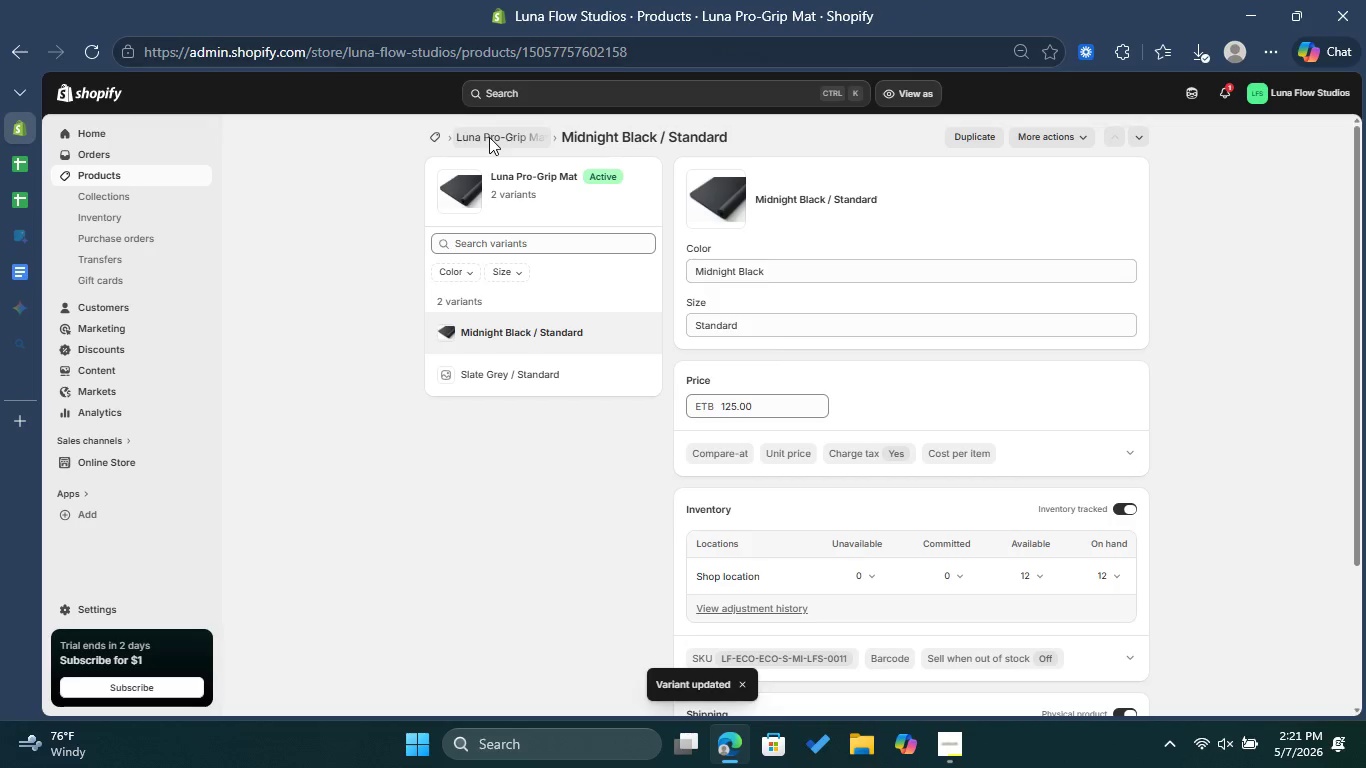 
left_click([548, 496])